 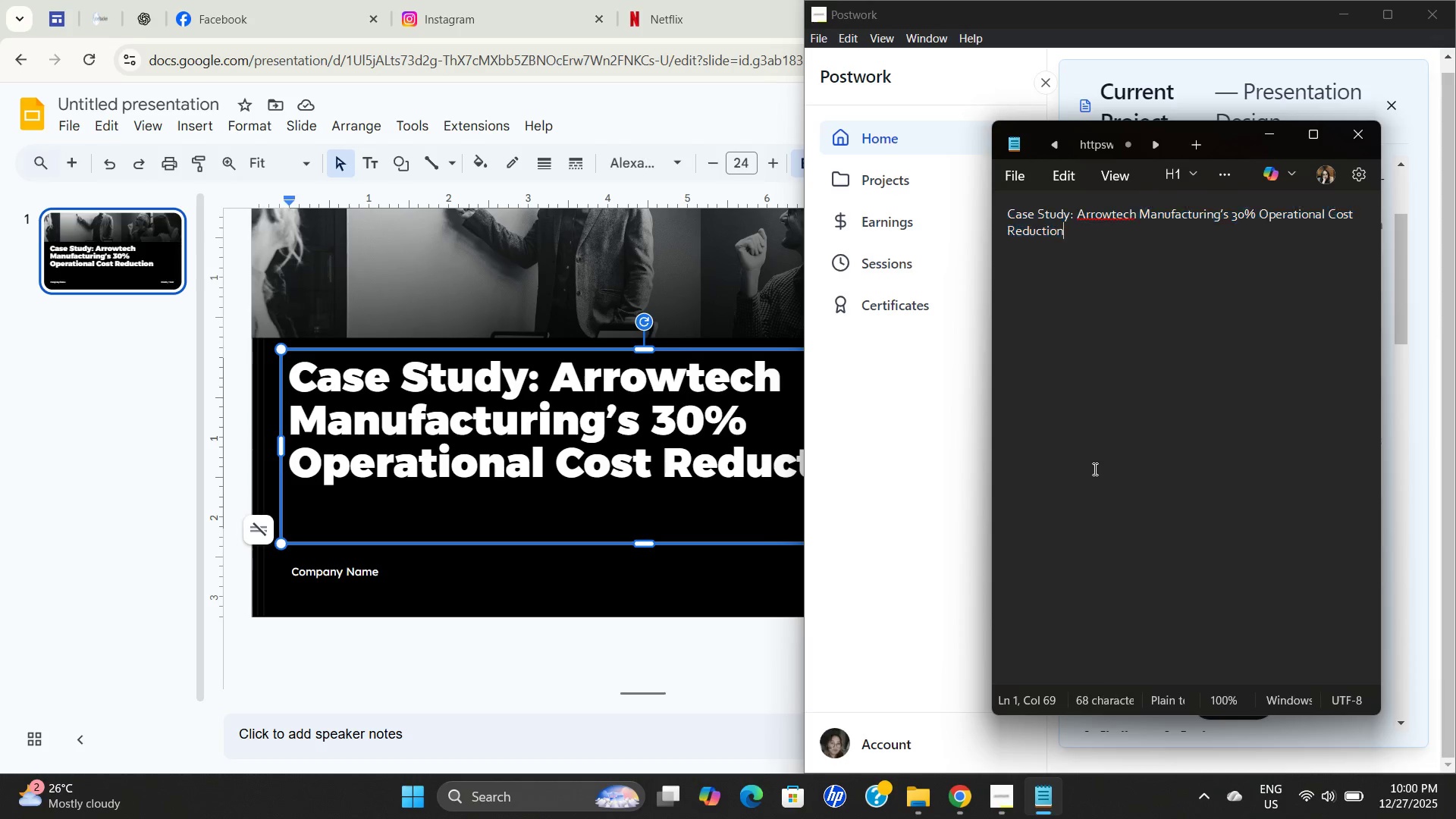 
key(Control+A)
 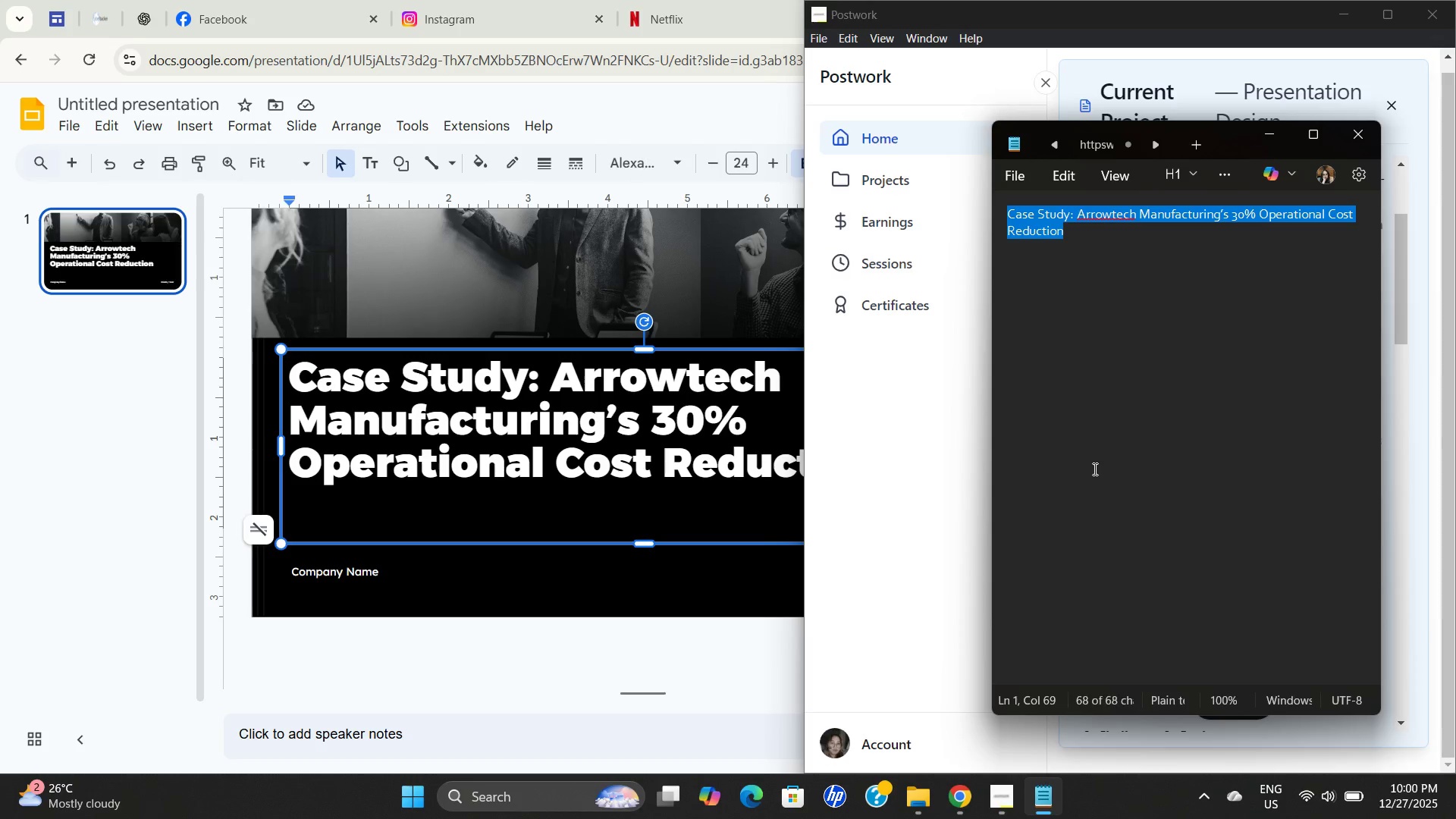 
key(Control+ControlLeft)
 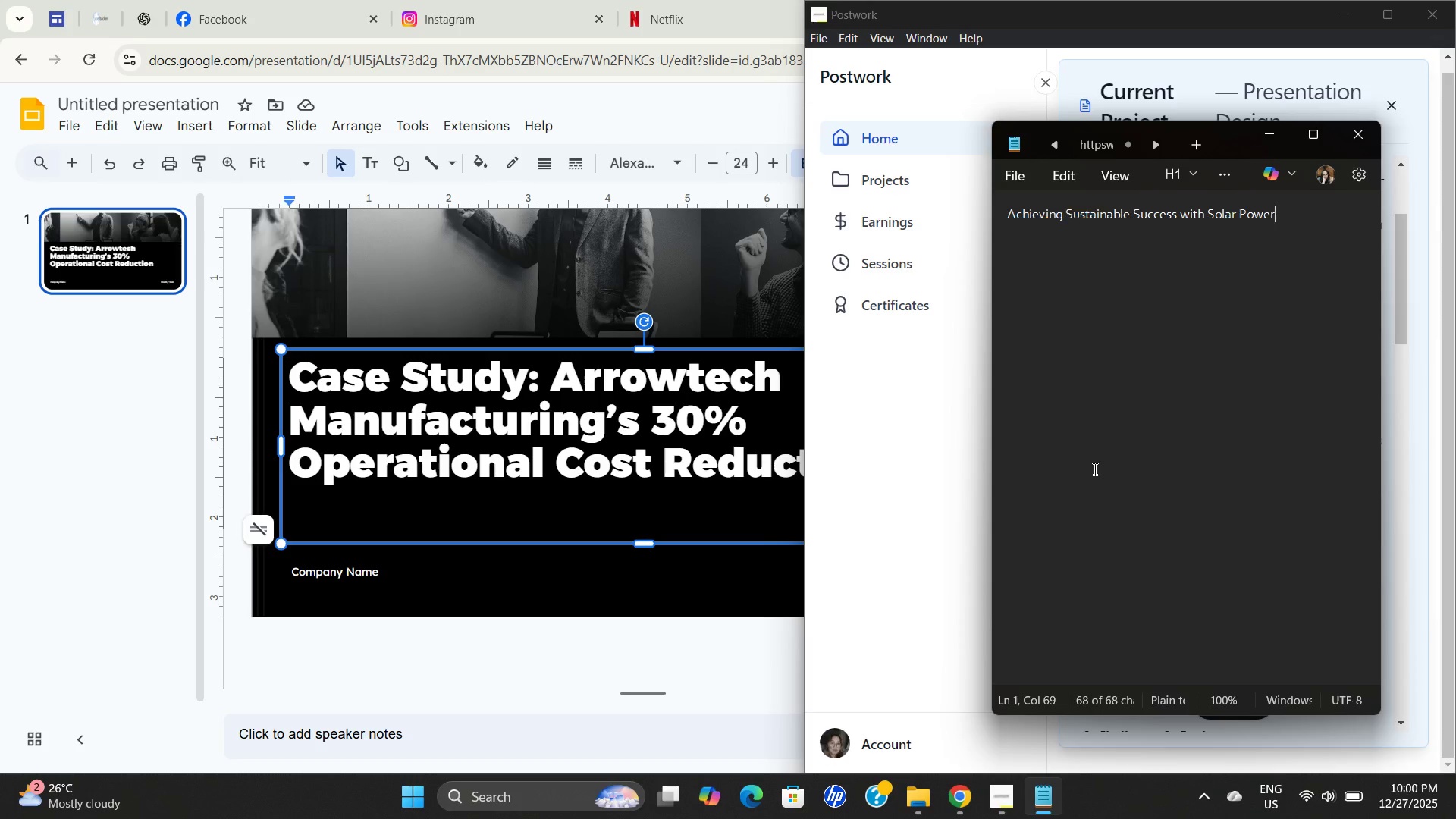 
key(Control+V)
 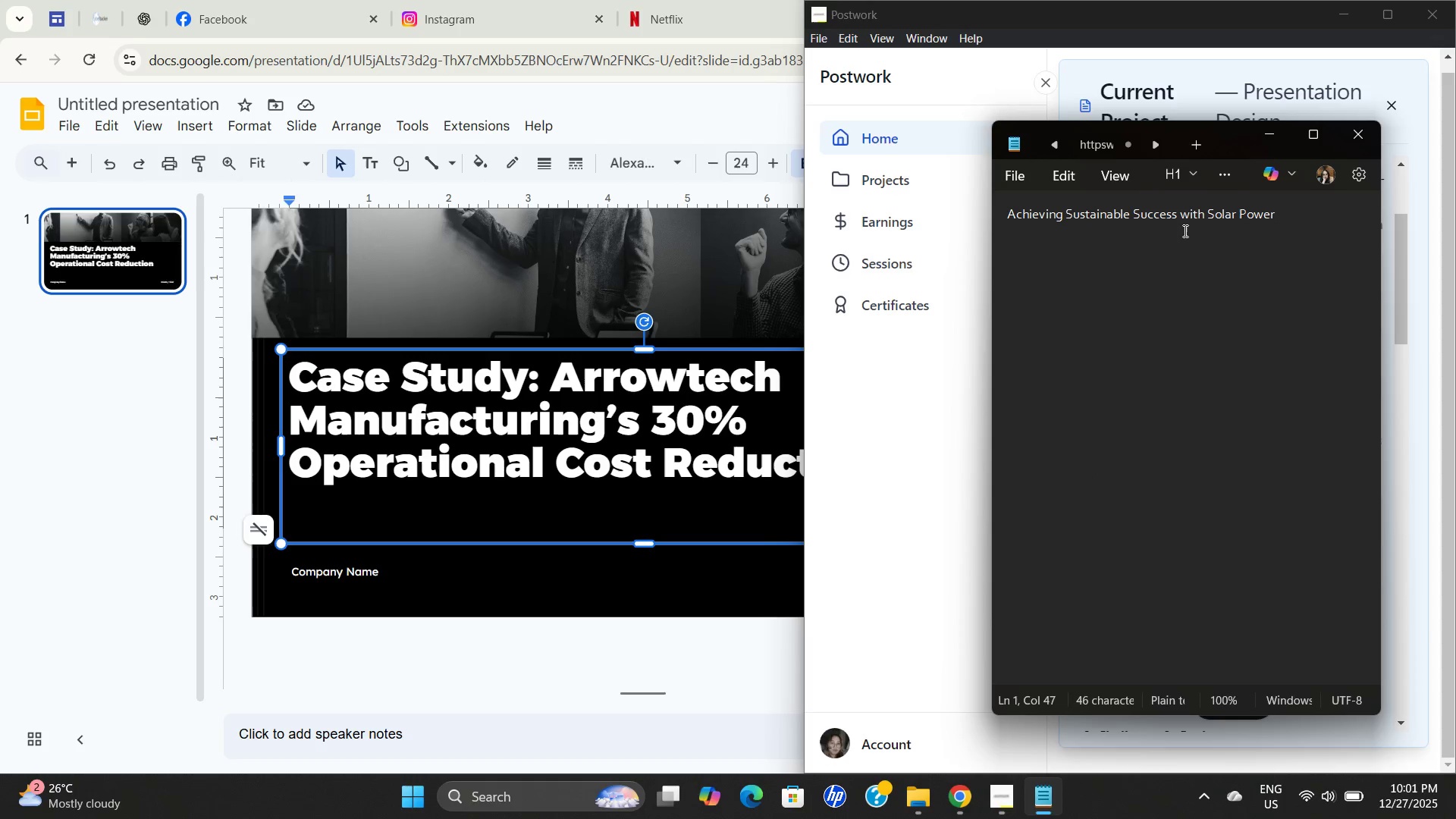 
key(Control+A)
 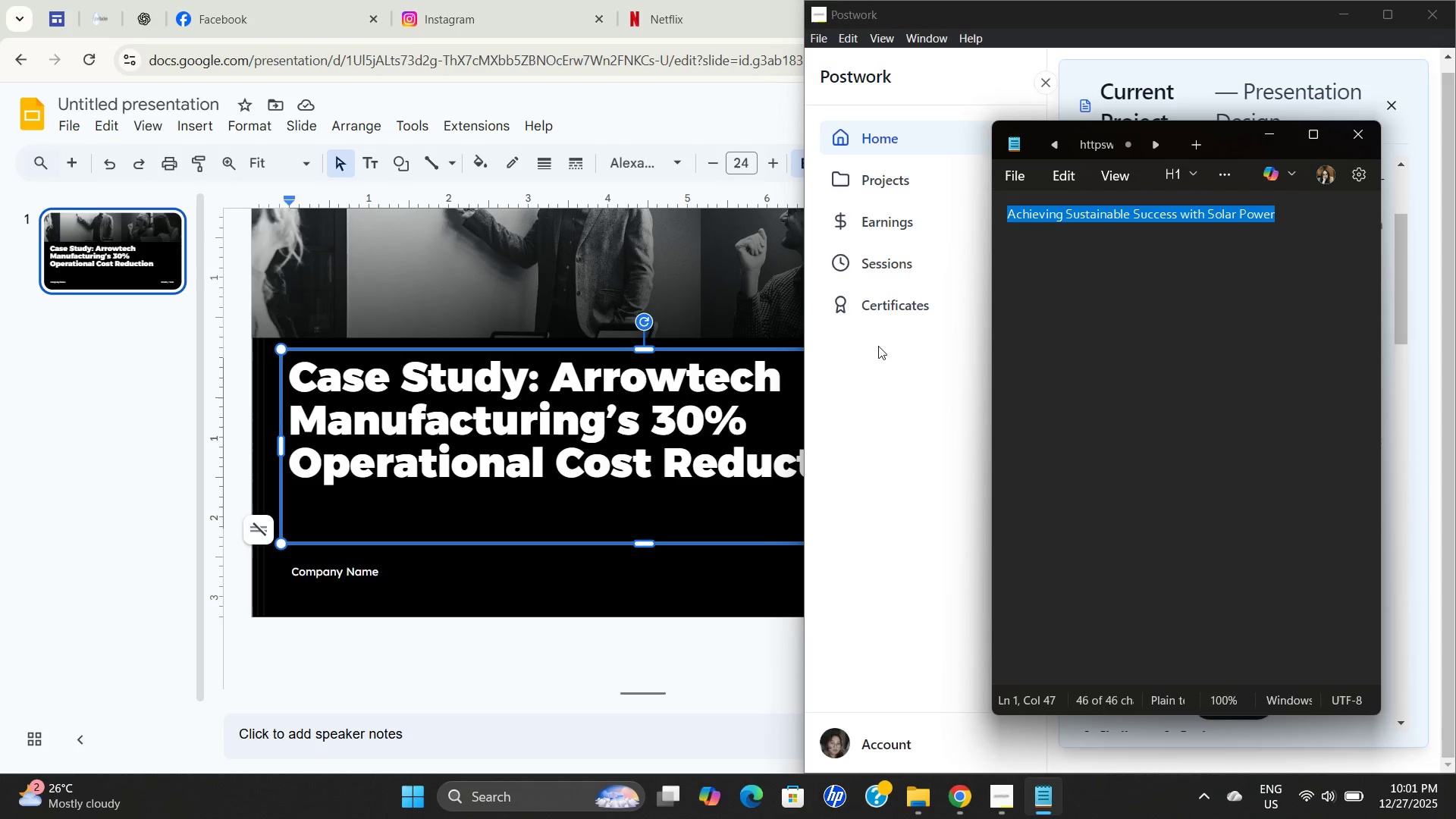 
key(Control+C)
 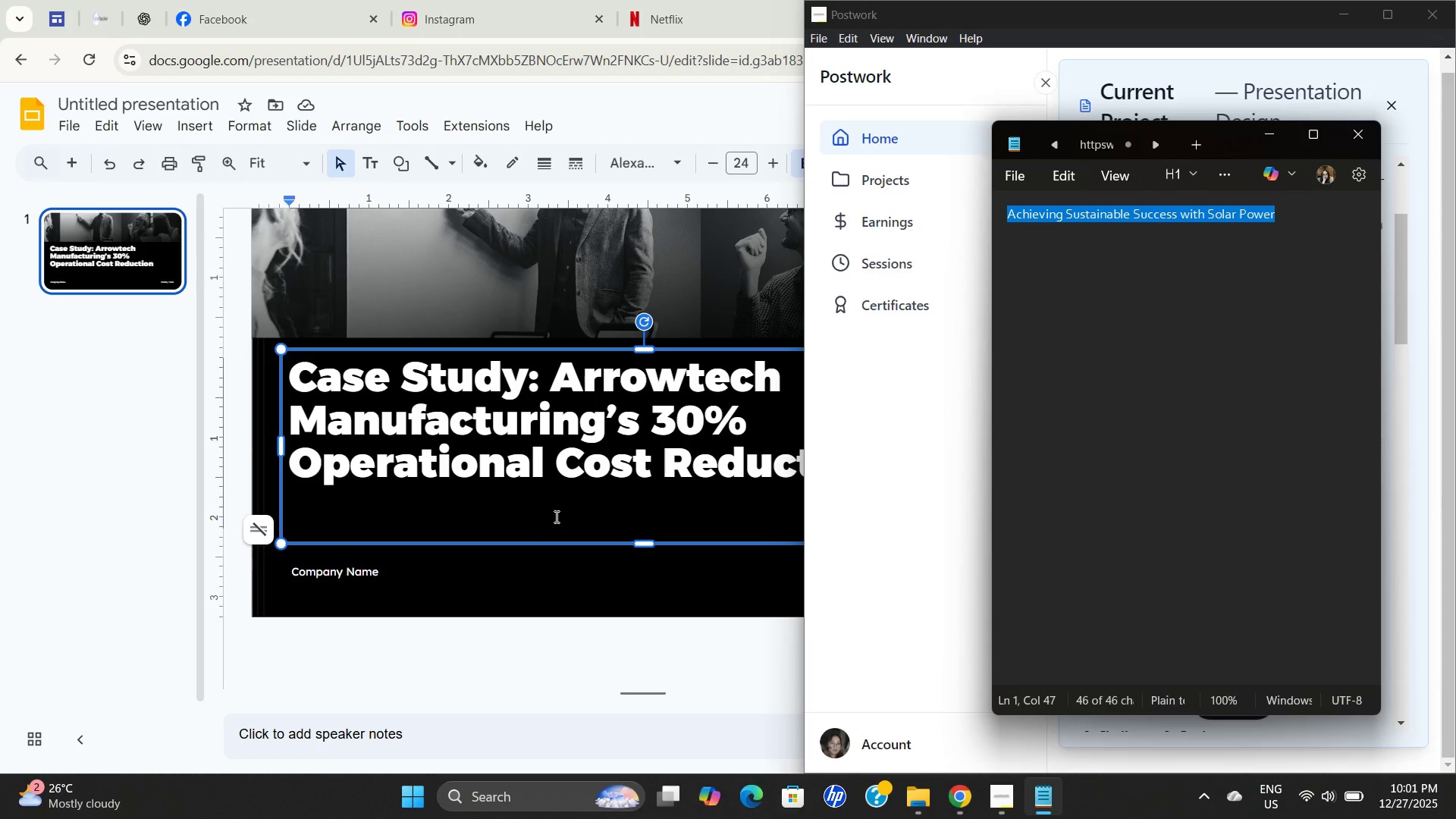 
key(Control+C)
 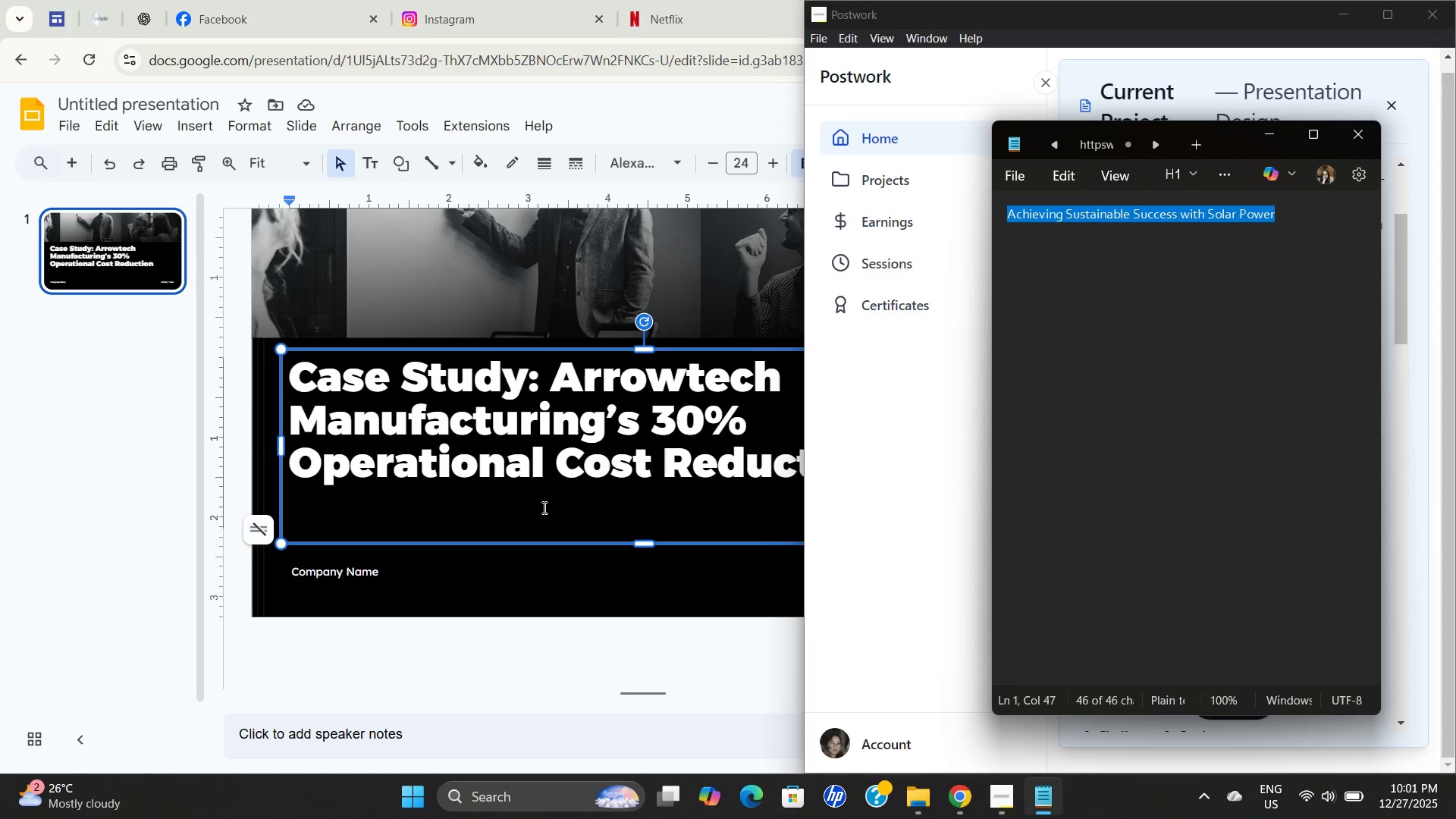 
key(Control+C)
 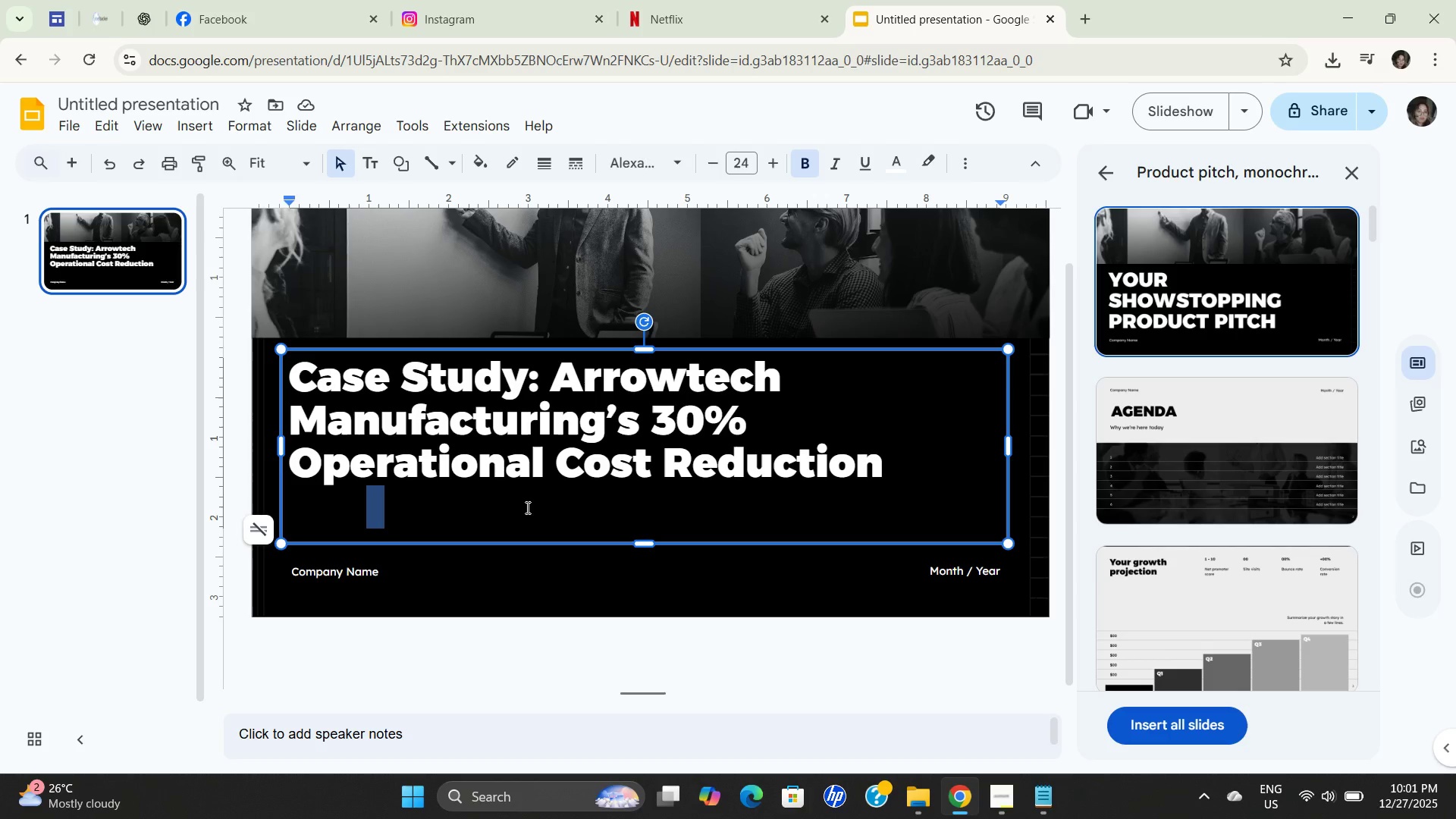 
key(Control+ControlLeft)
 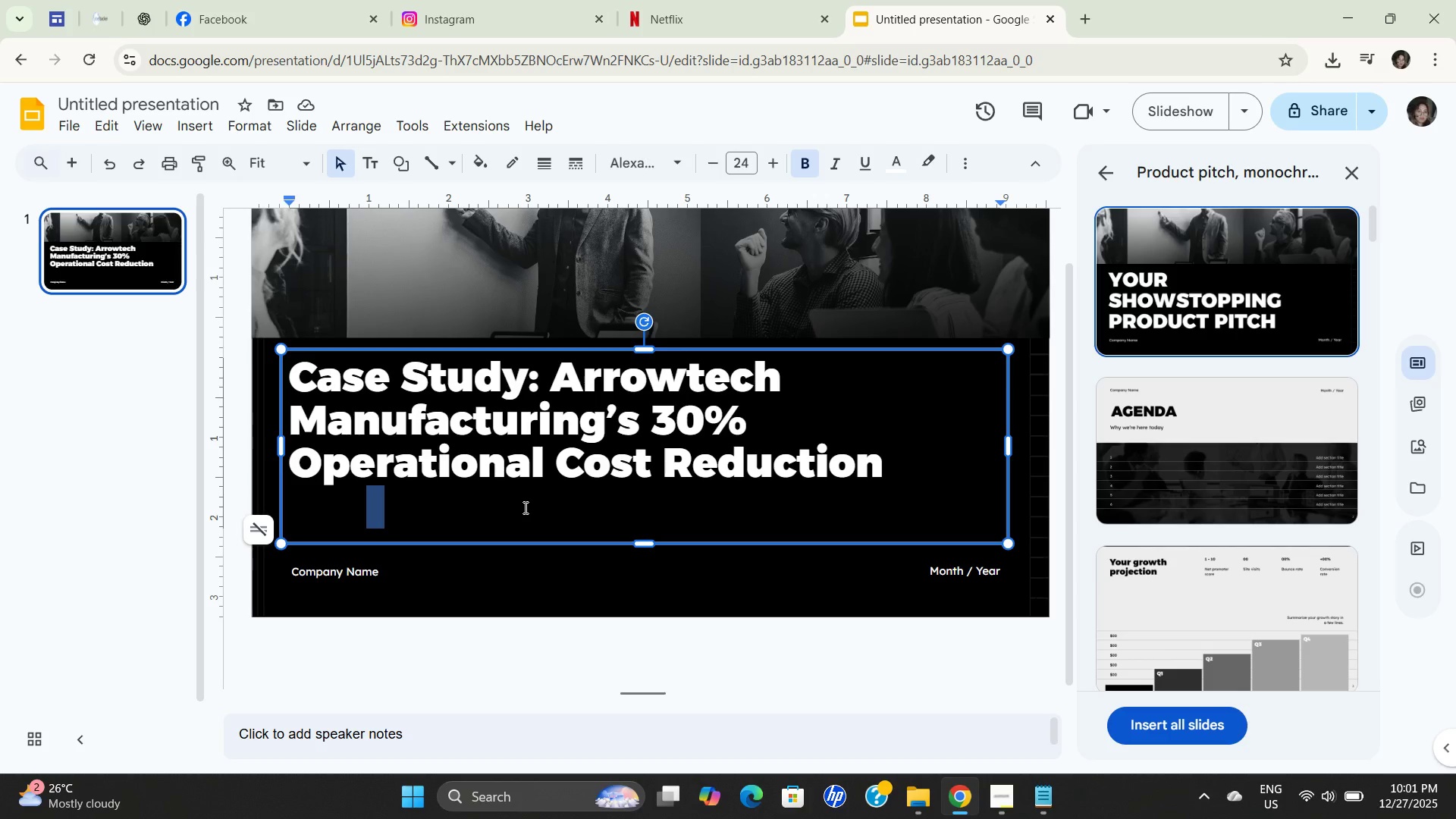 
key(Control+V)
 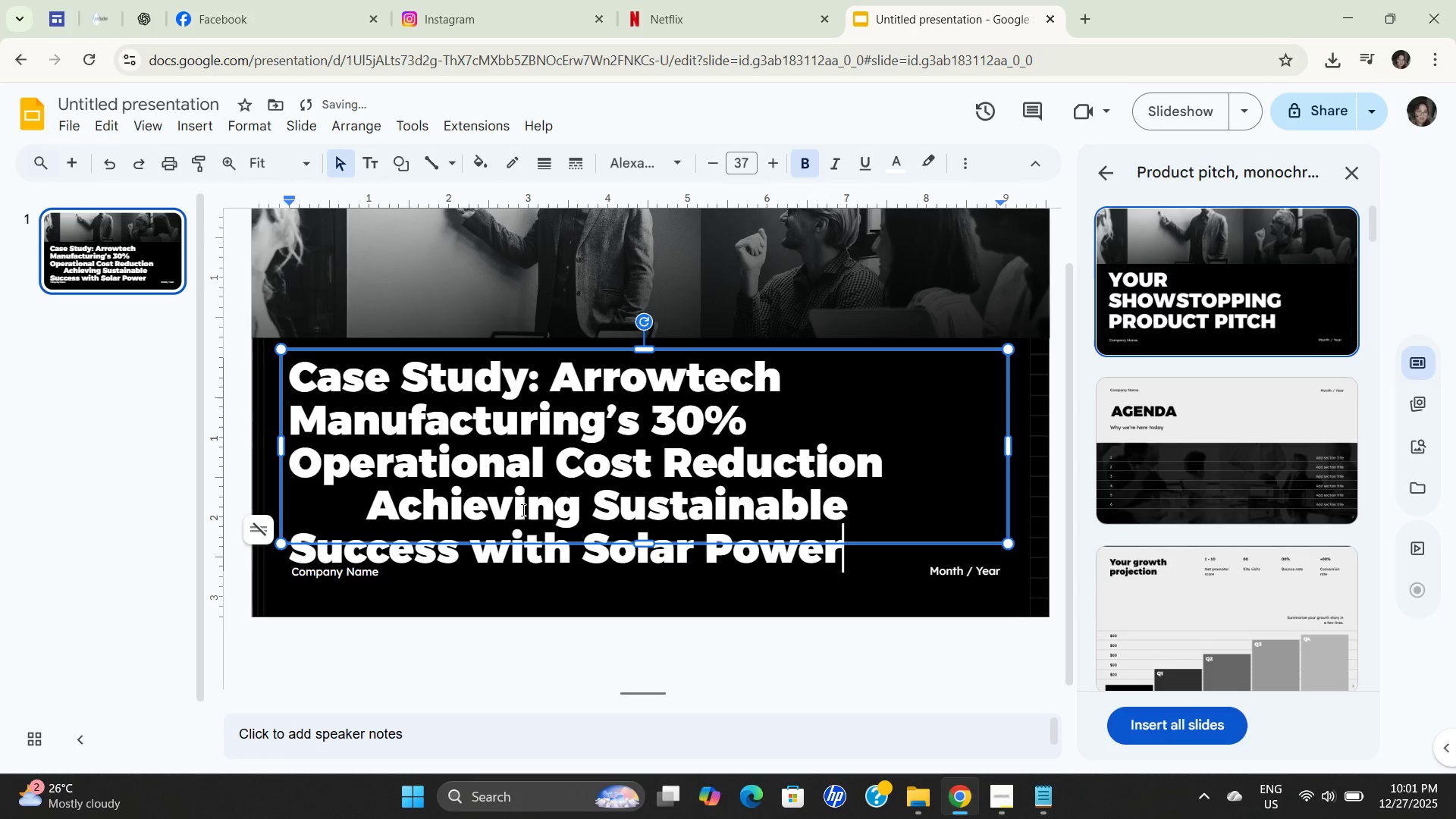 
key(Control+ControlLeft)
 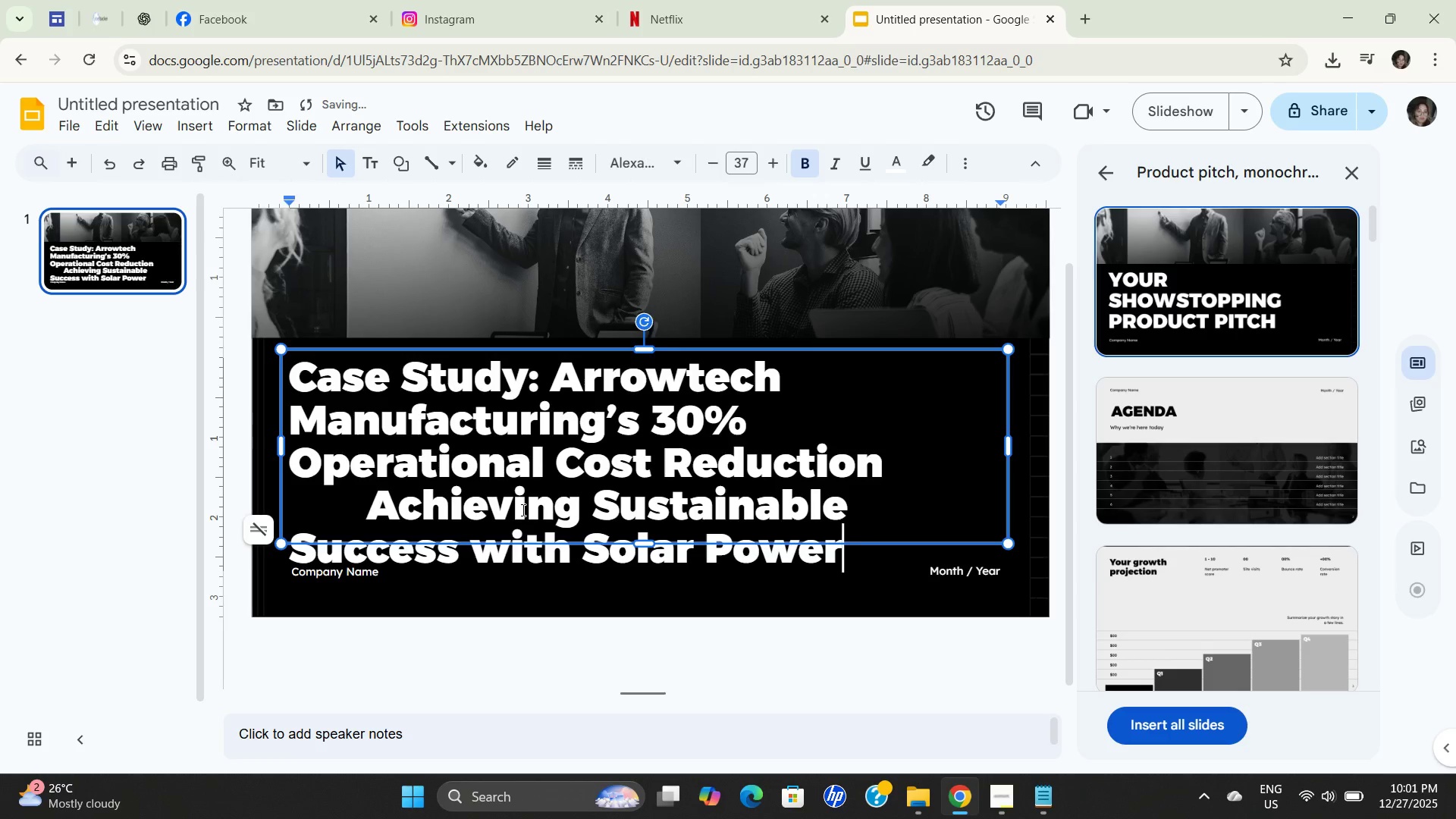 
key(Control+A)
 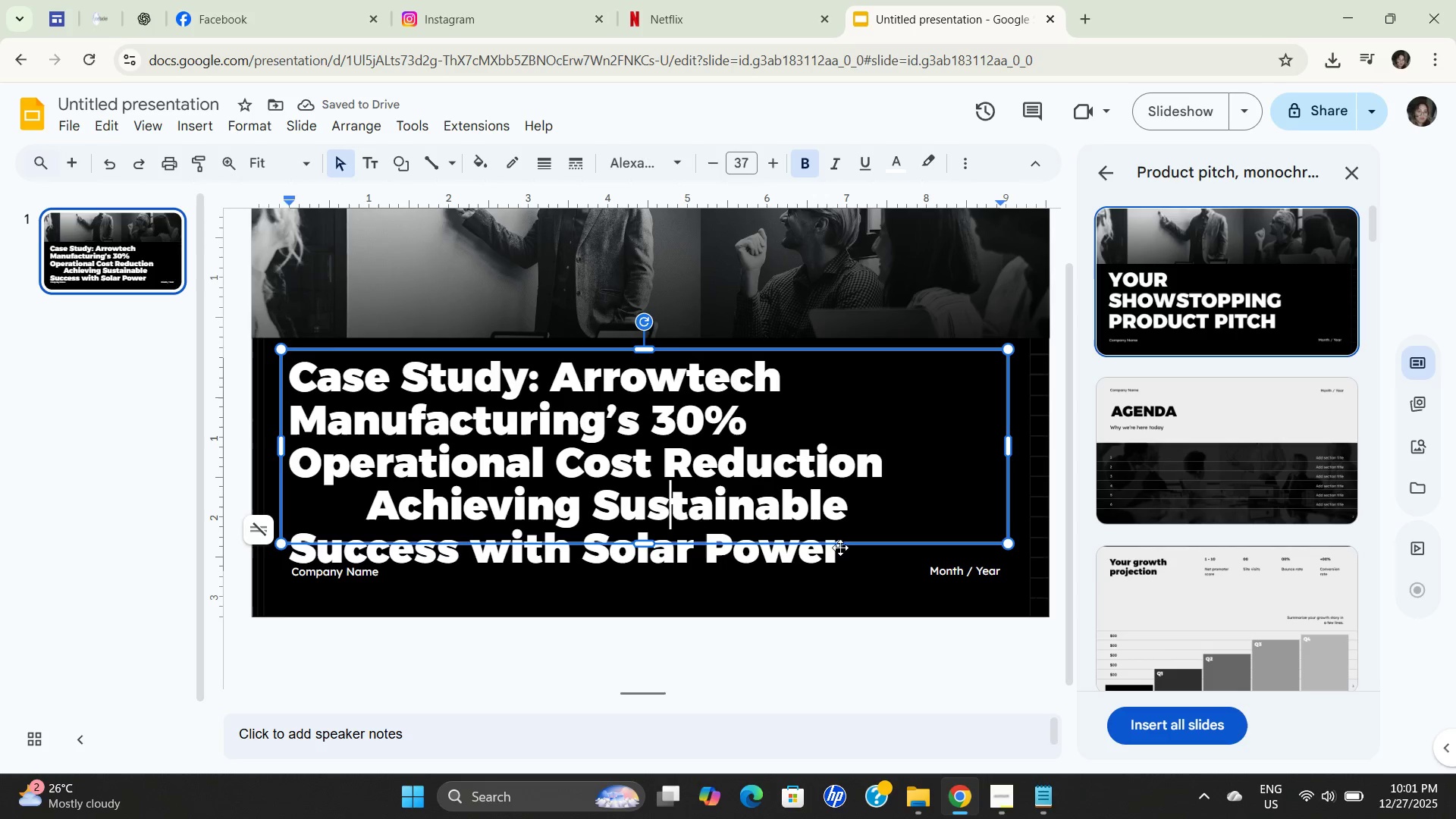 
left_click_drag(start_coordinate=[847, 553], to_coordinate=[852, 552])
 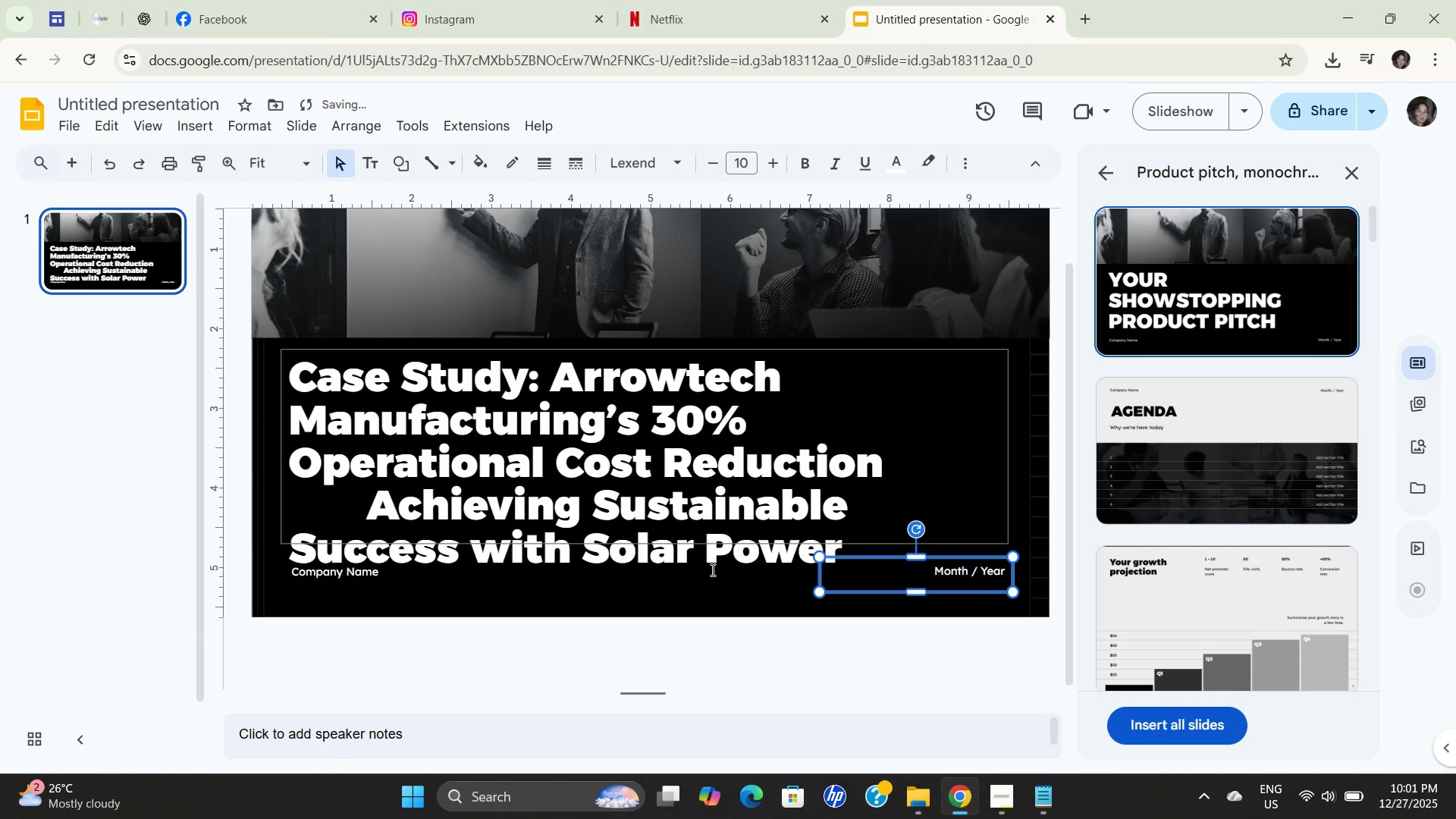 
left_click([711, 570])
 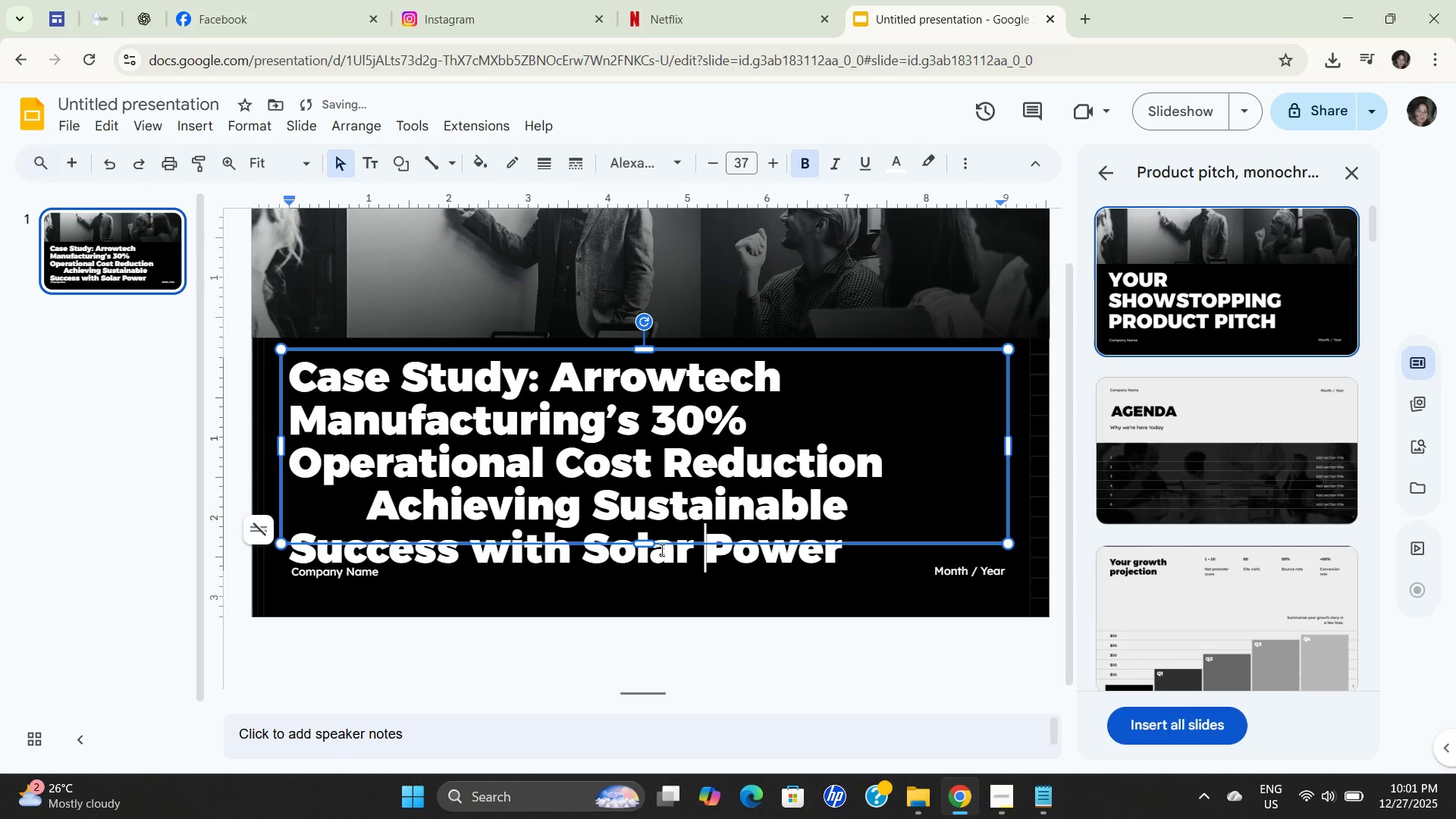 
left_click([667, 546])
 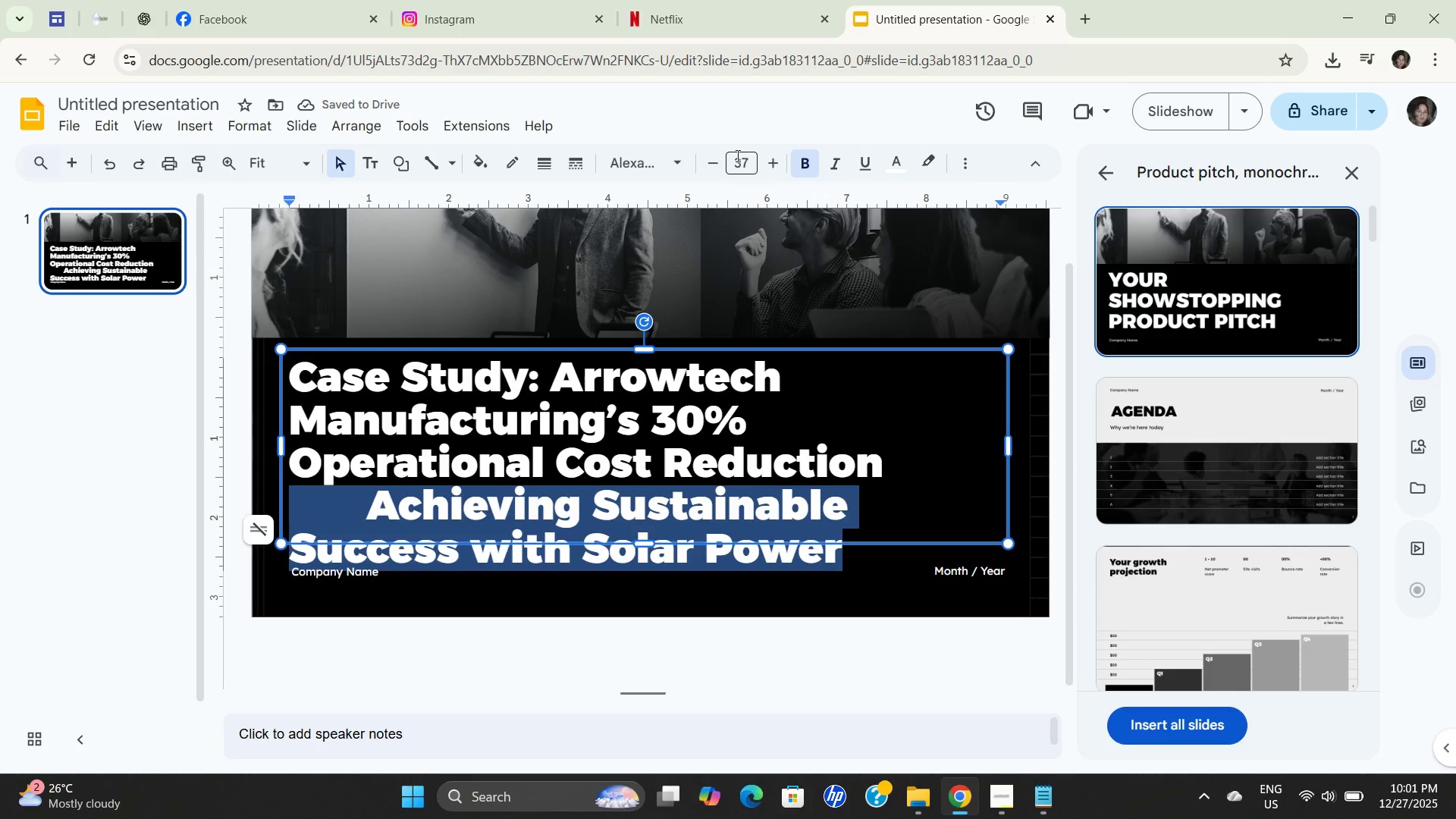 
double_click([713, 163])
 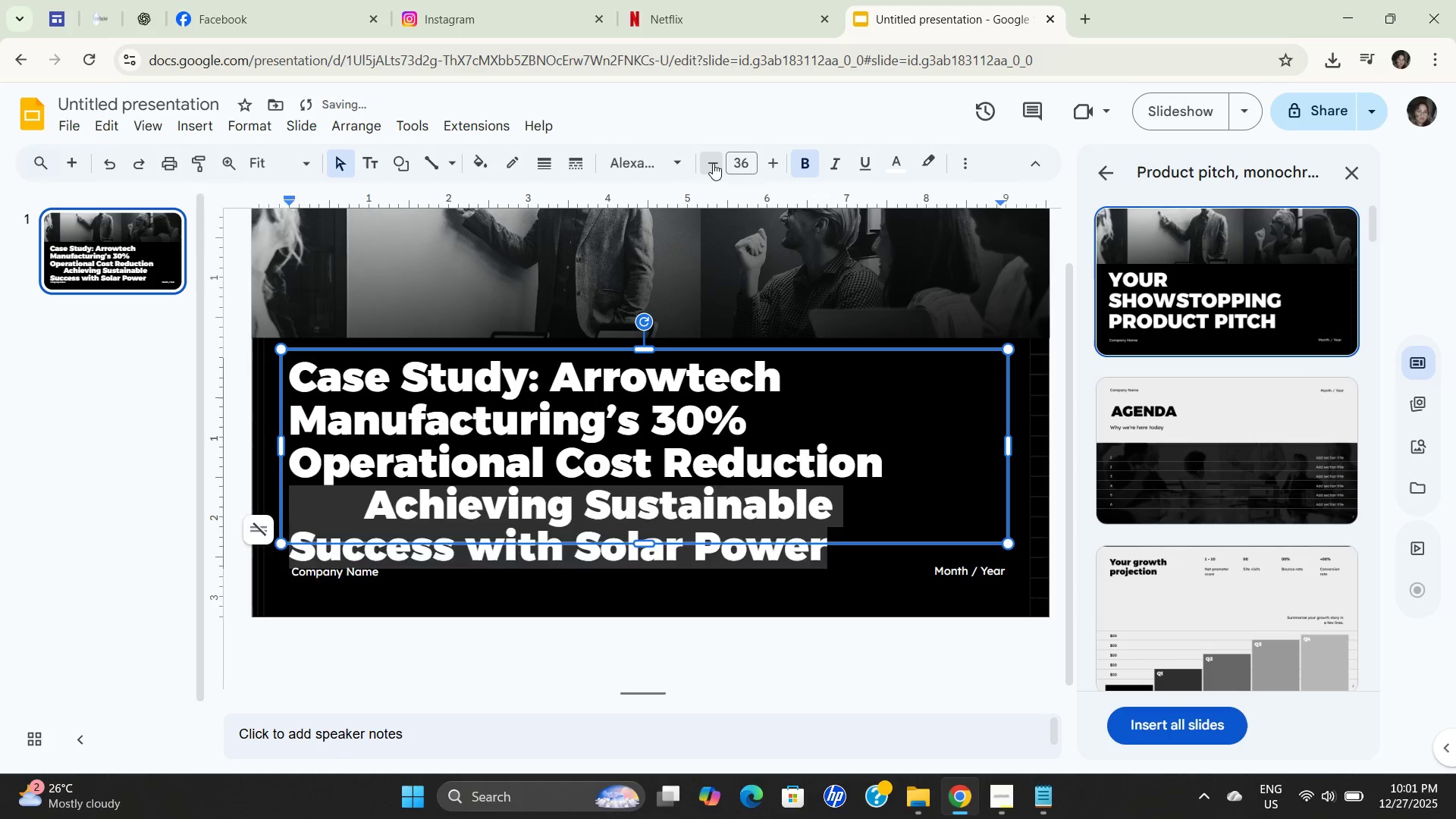 
triple_click([713, 163])
 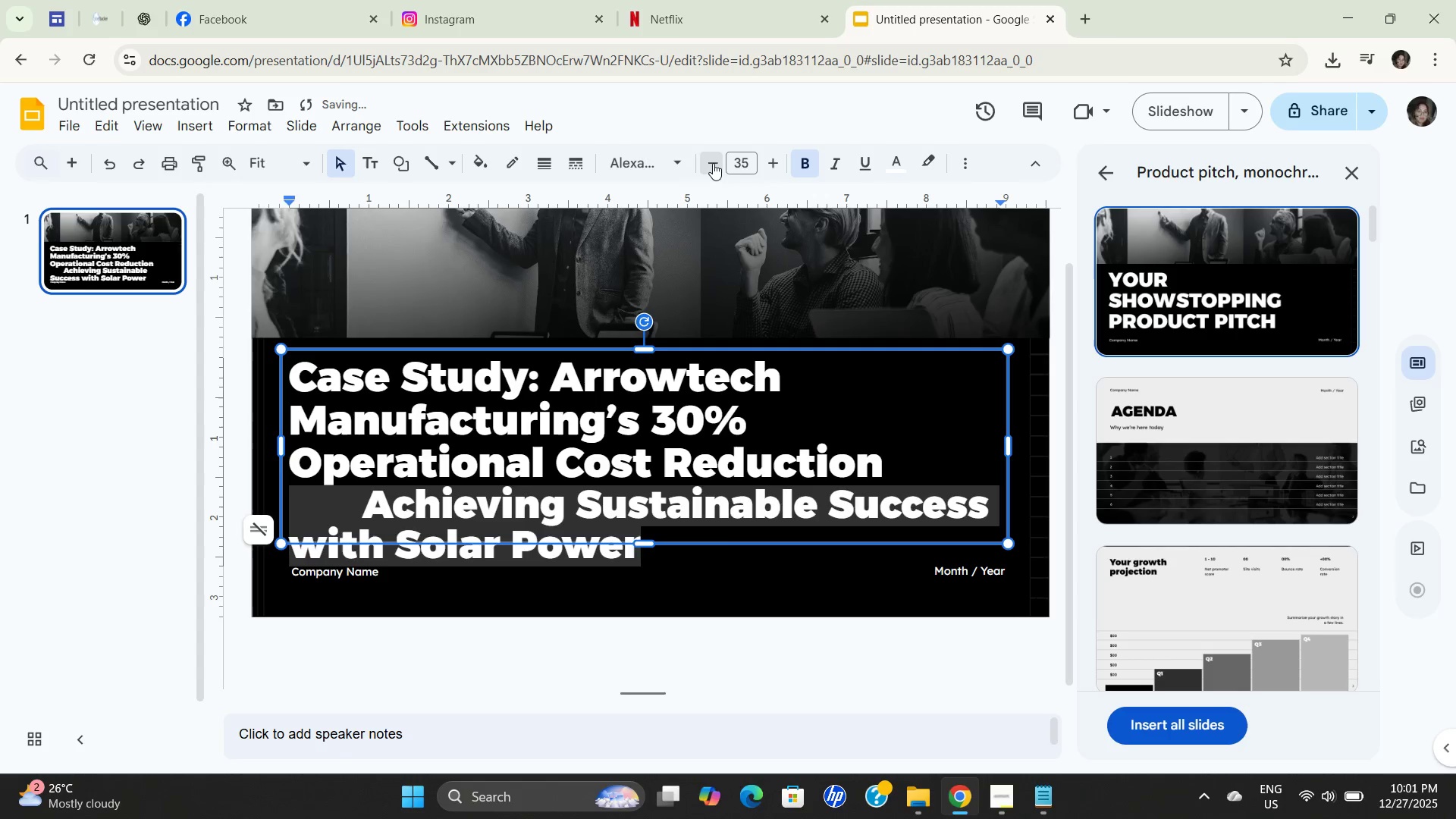 
triple_click([713, 163])
 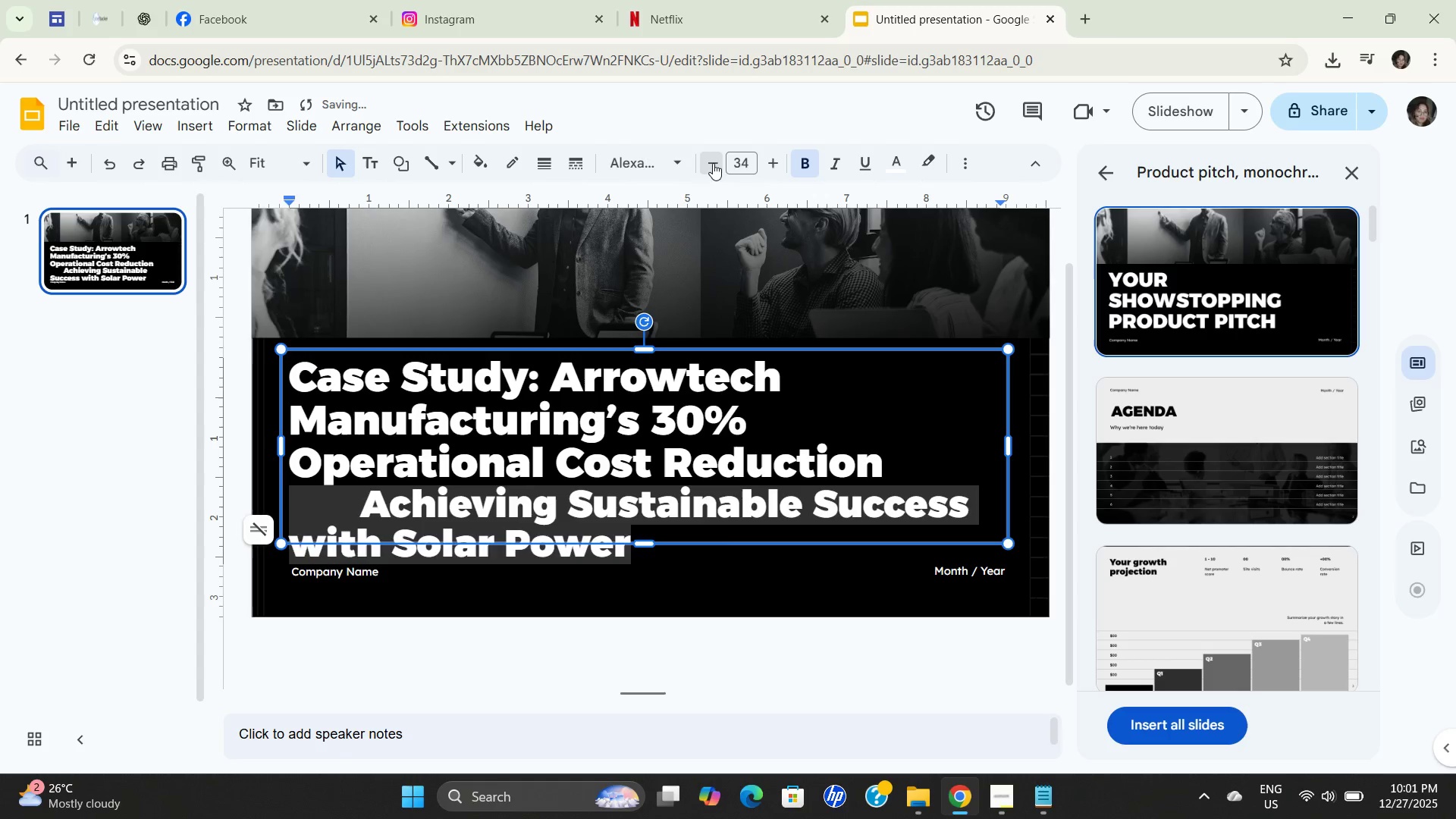 
triple_click([713, 163])
 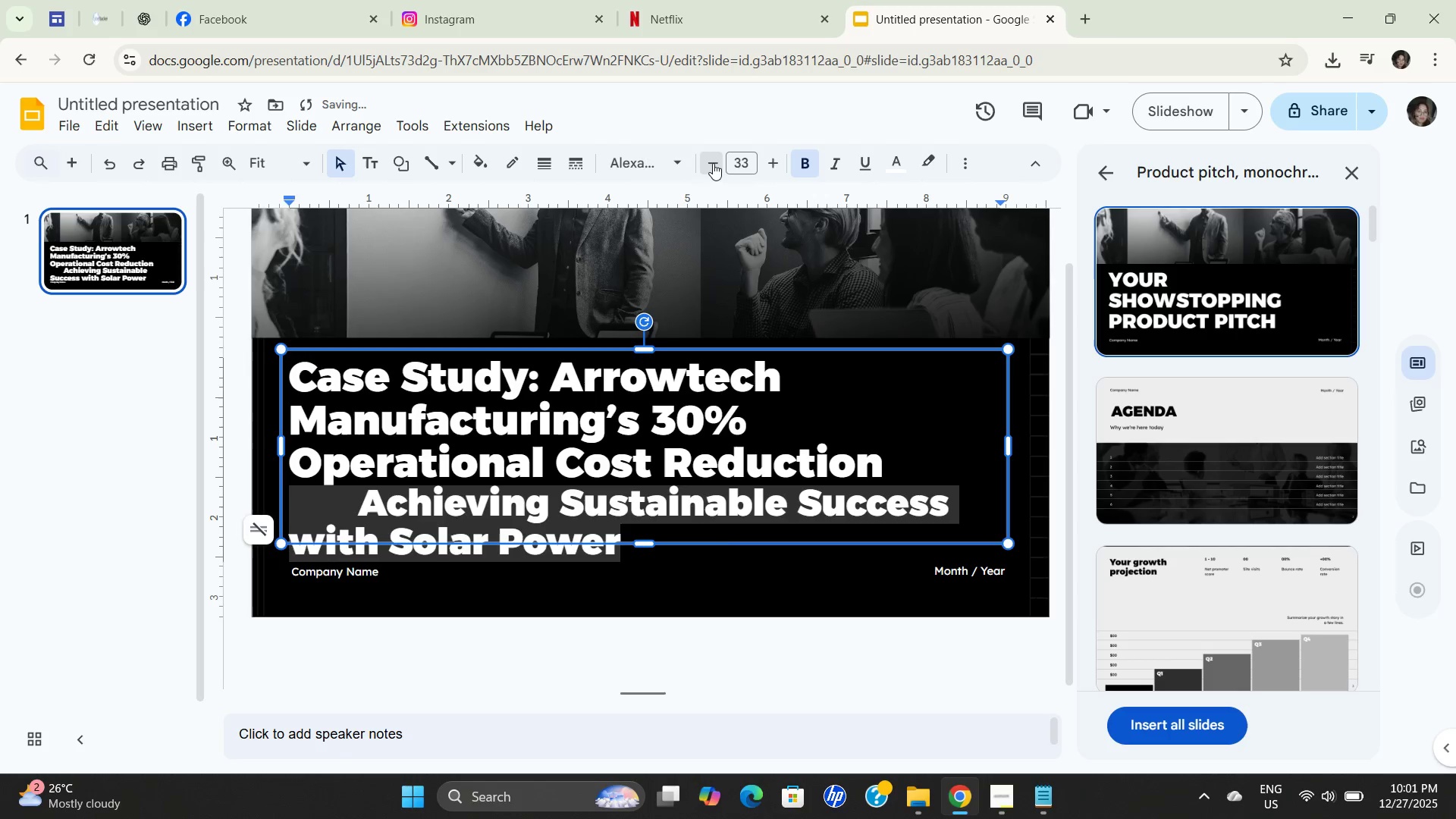 
triple_click([713, 163])
 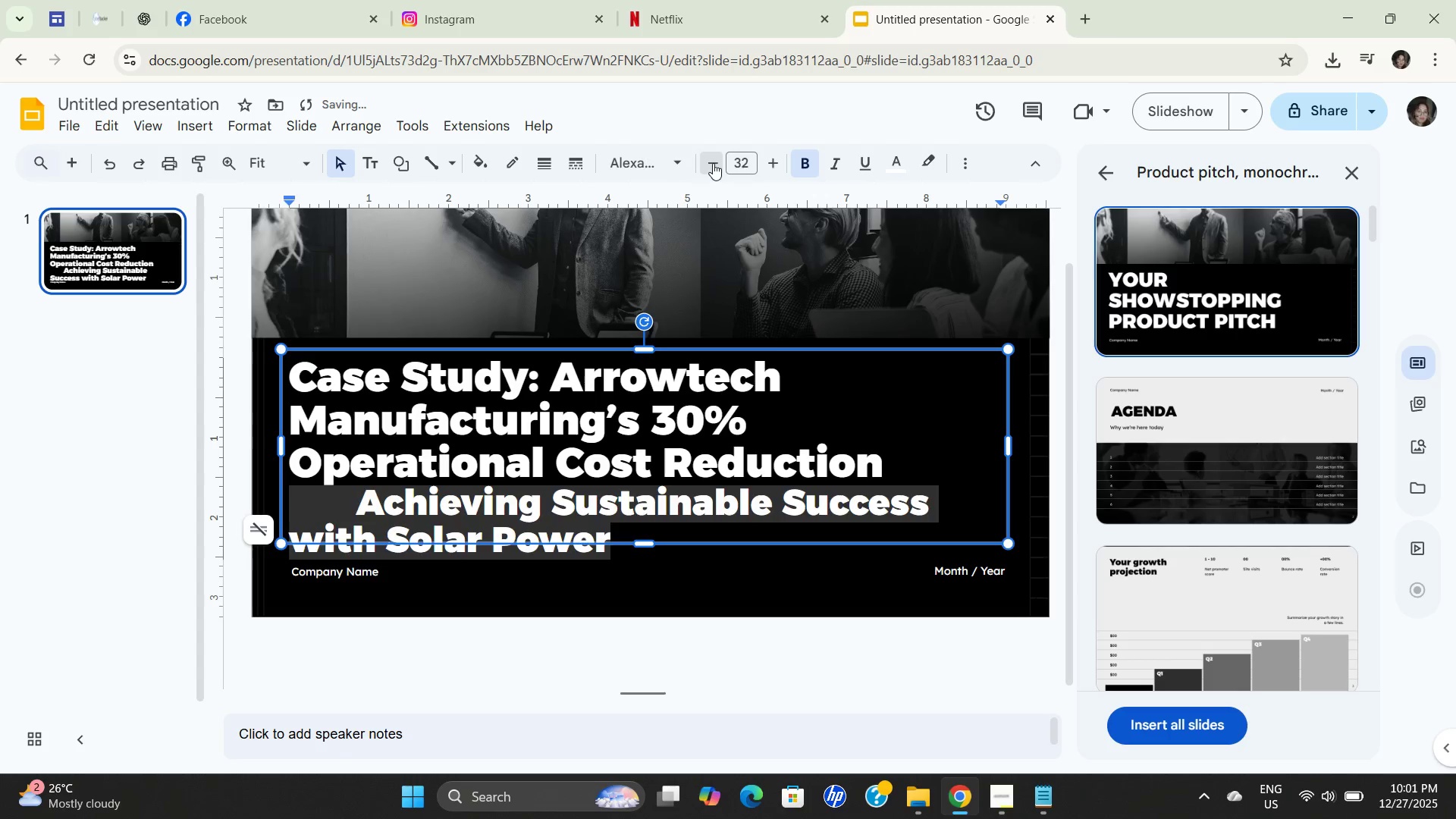 
triple_click([713, 163])